 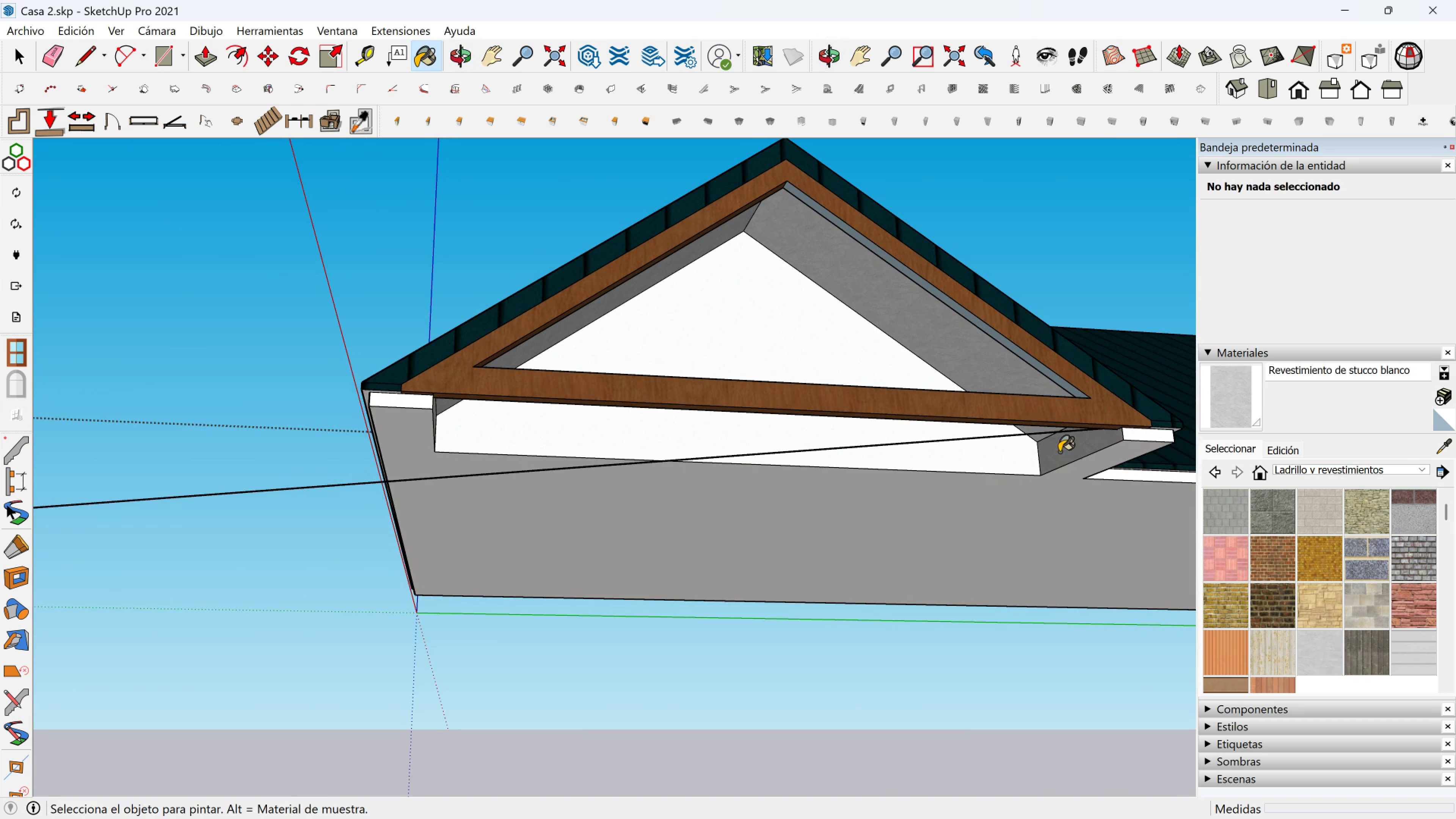 
left_click([405, 431])
 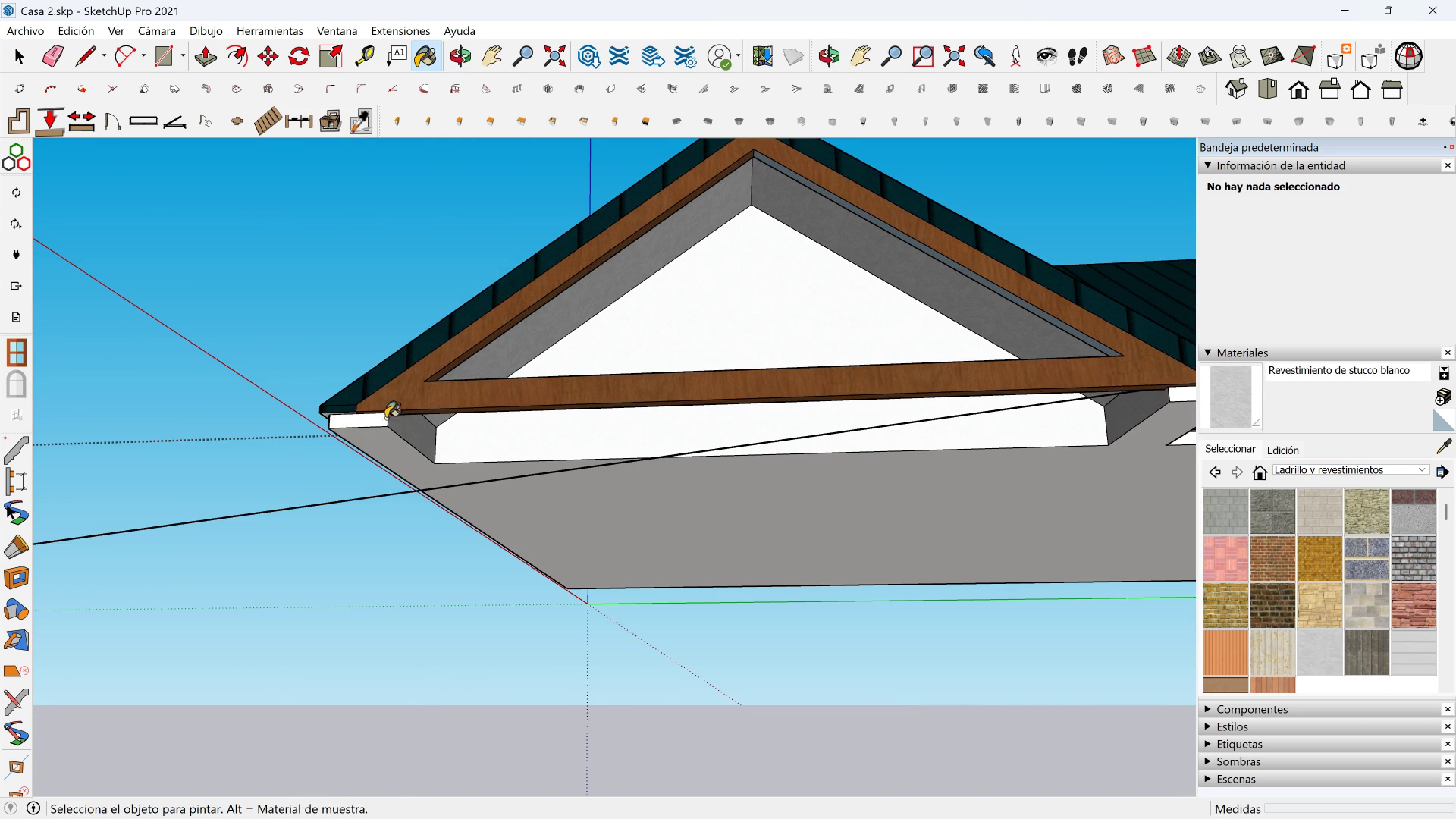 
scroll: coordinate [498, 401], scroll_direction: down, amount: 2.0
 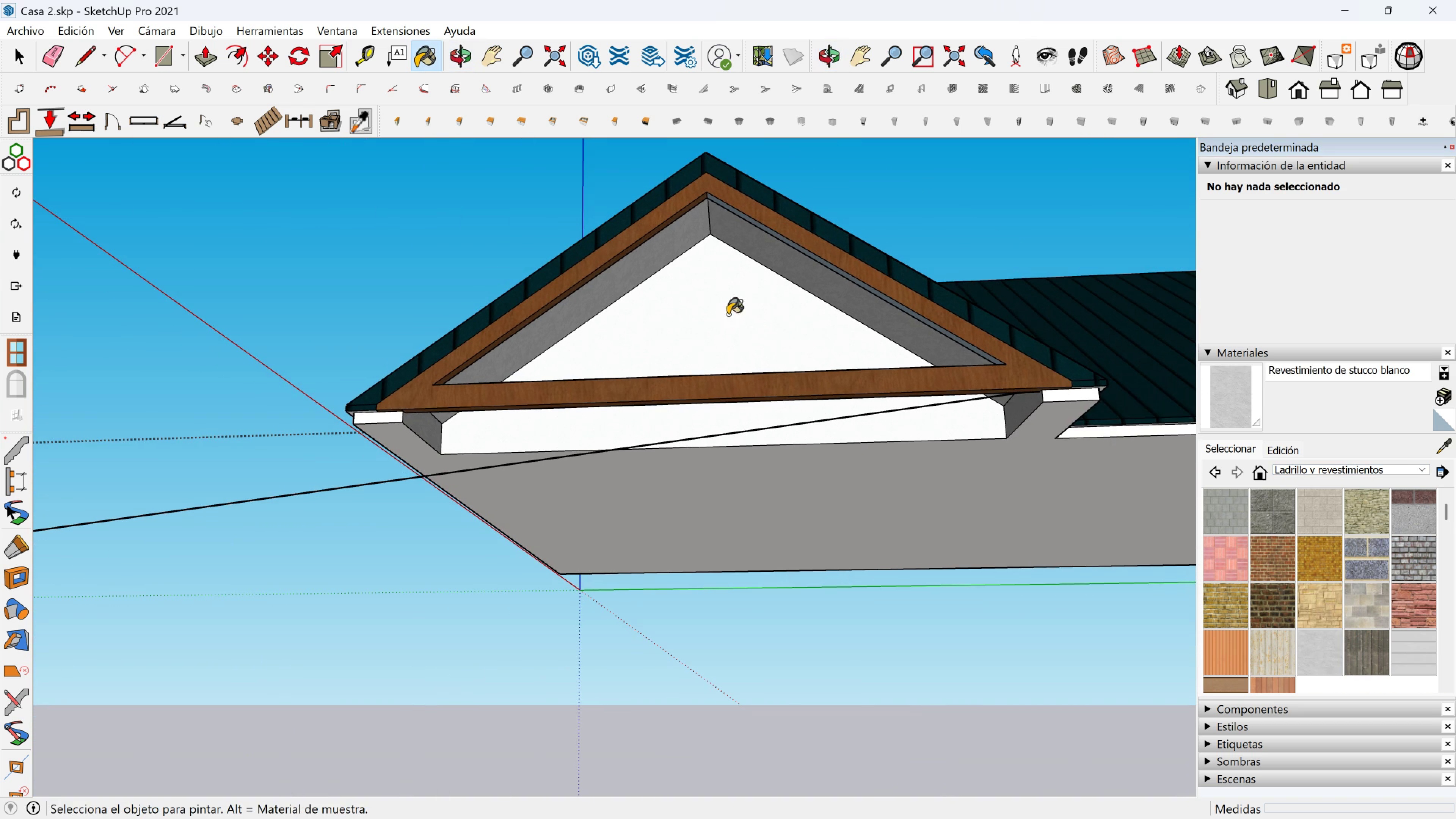 
left_click([728, 315])
 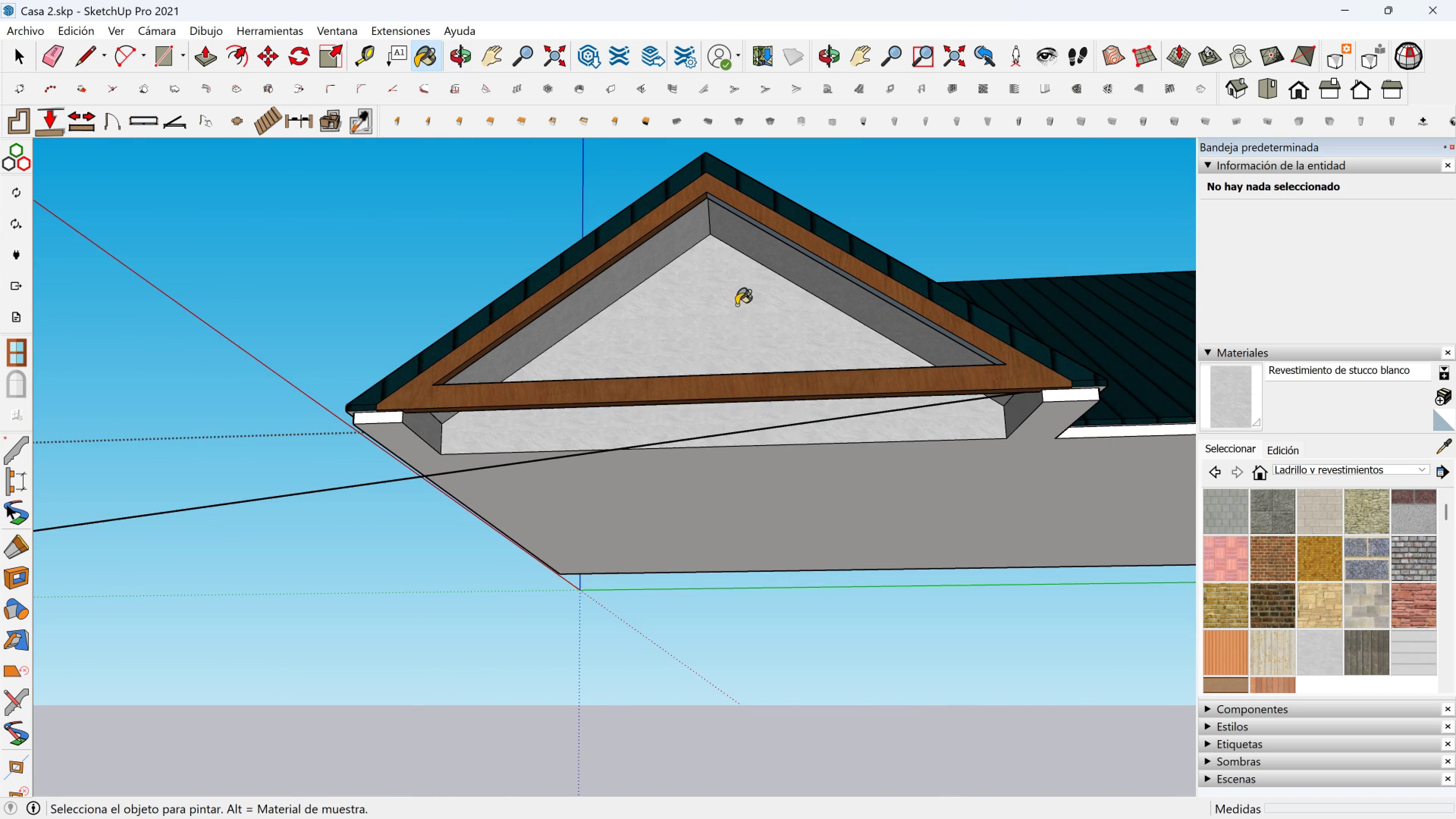 
scroll: coordinate [880, 353], scroll_direction: down, amount: 5.0